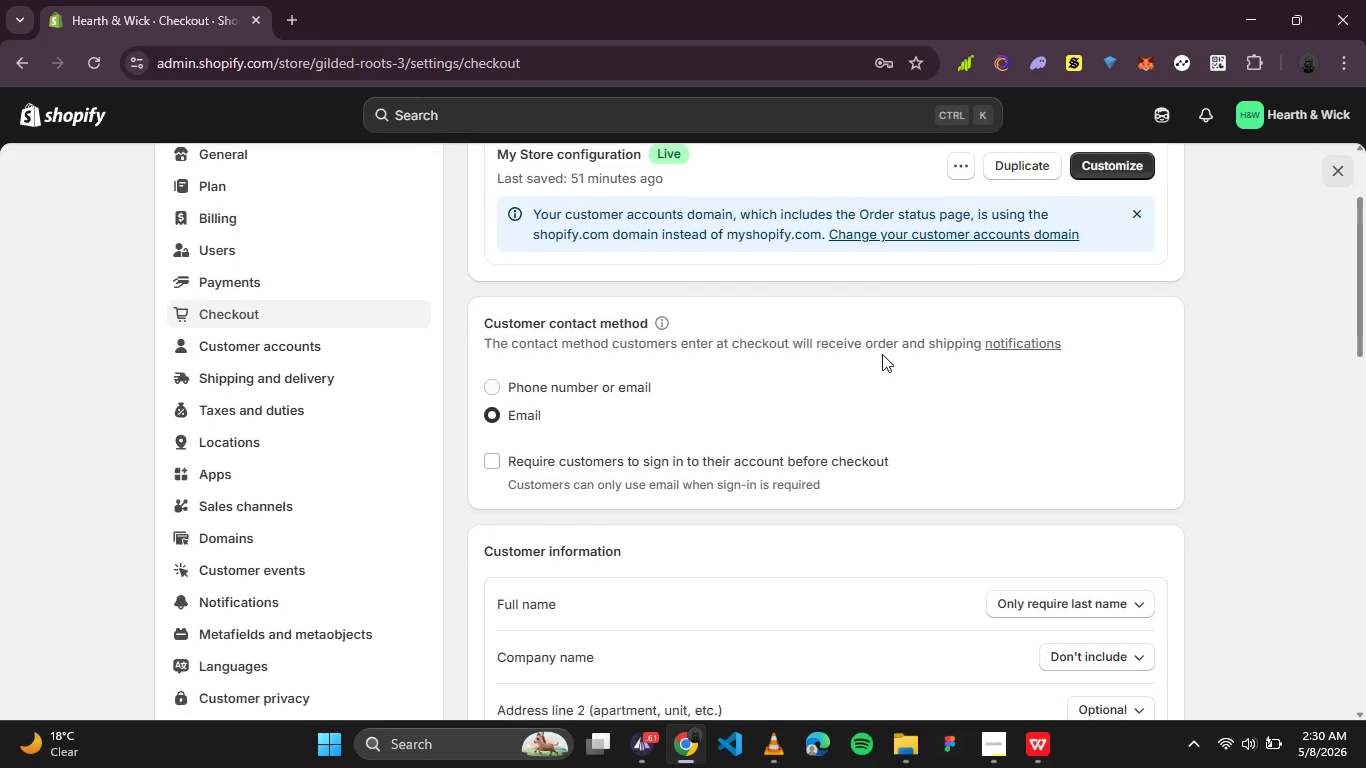 
wait(9.69)
 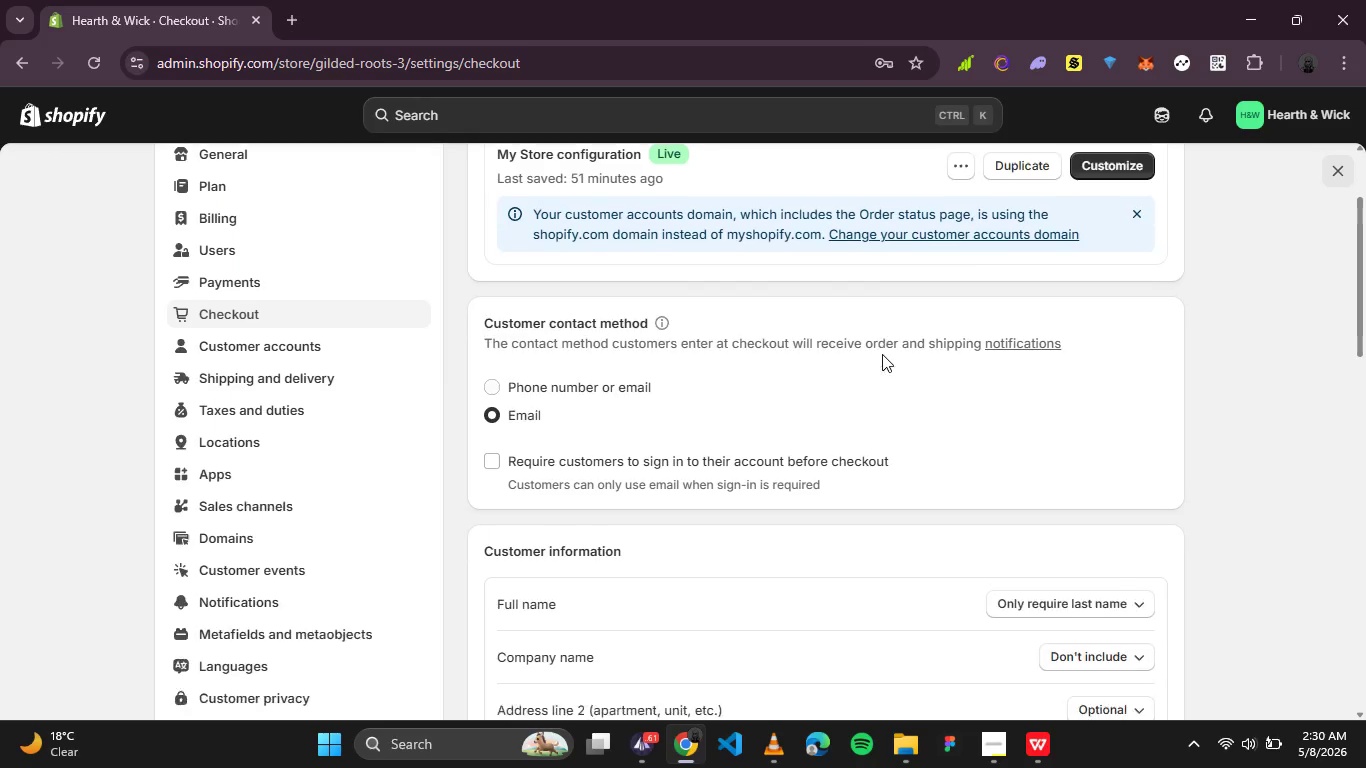 
left_click([787, 473])
 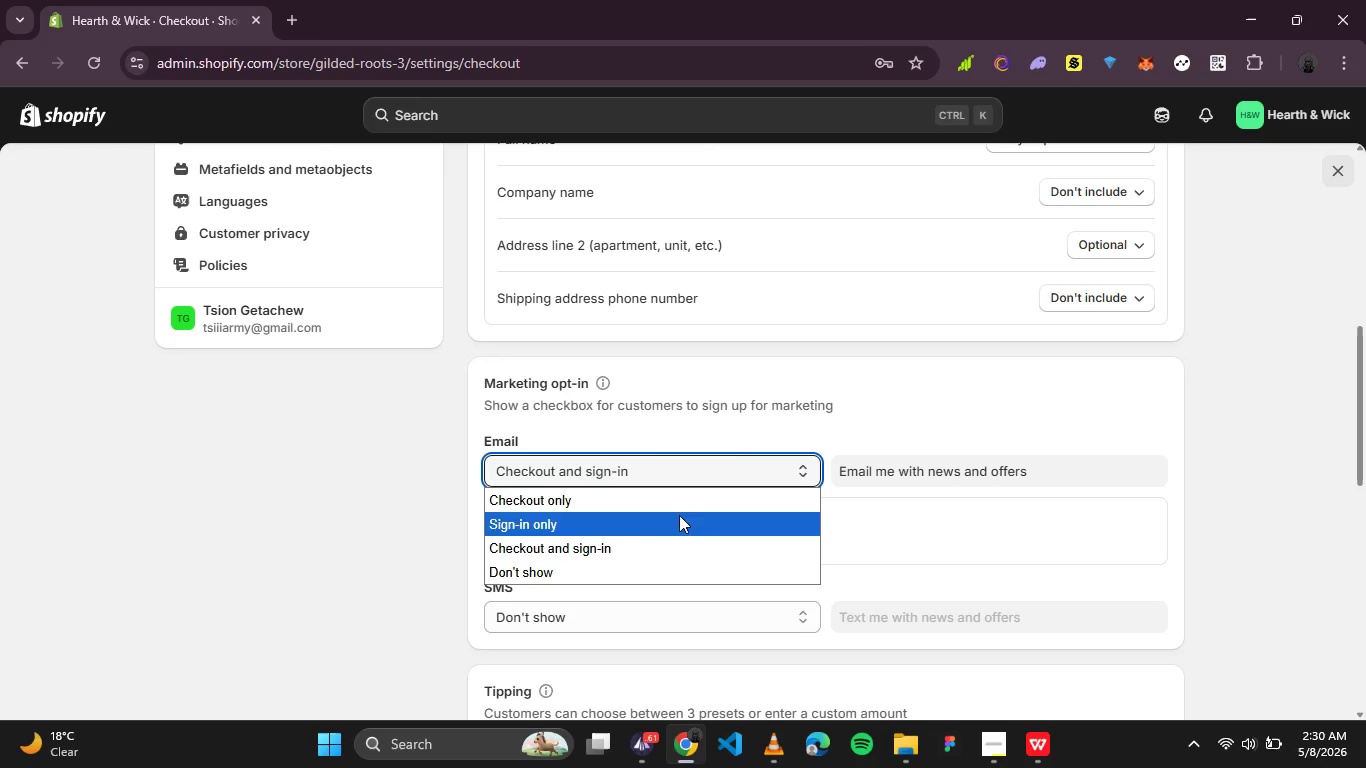 
left_click([635, 543])
 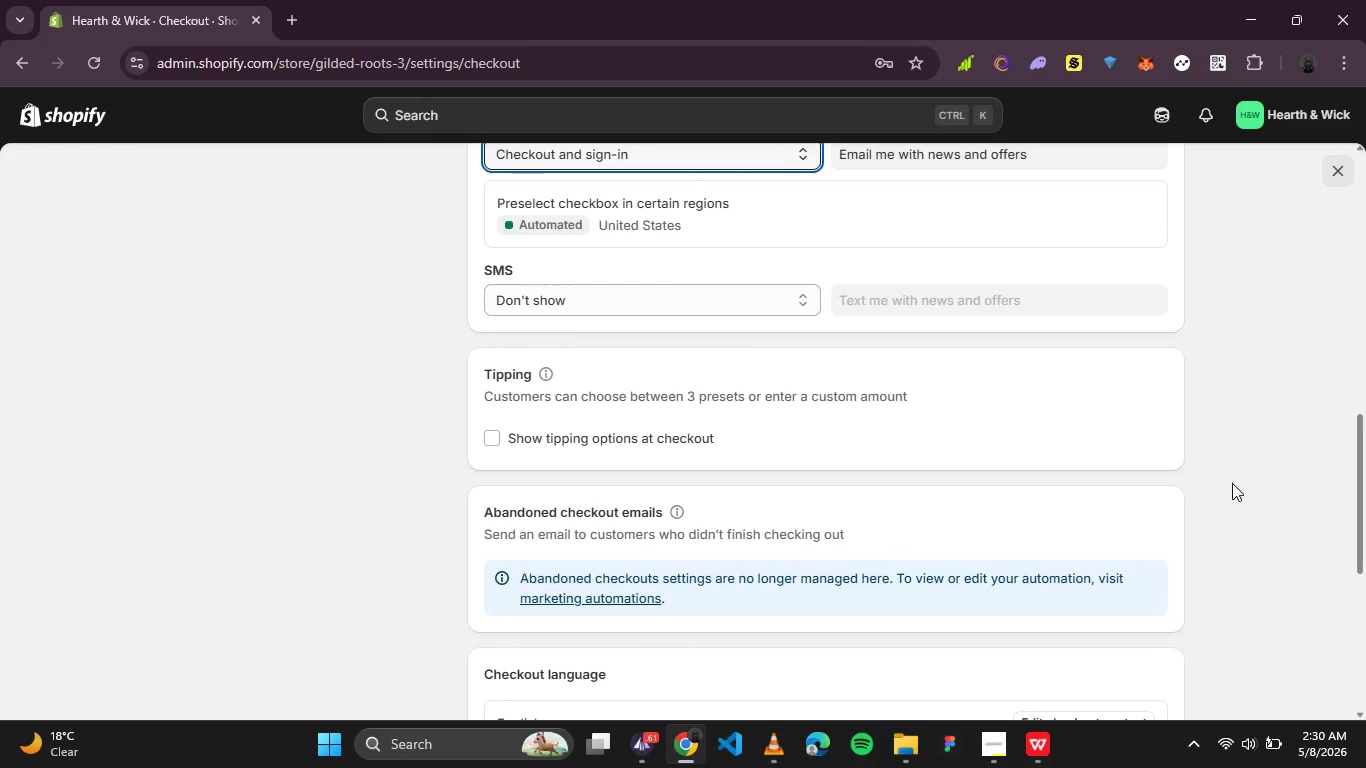 
wait(18.3)
 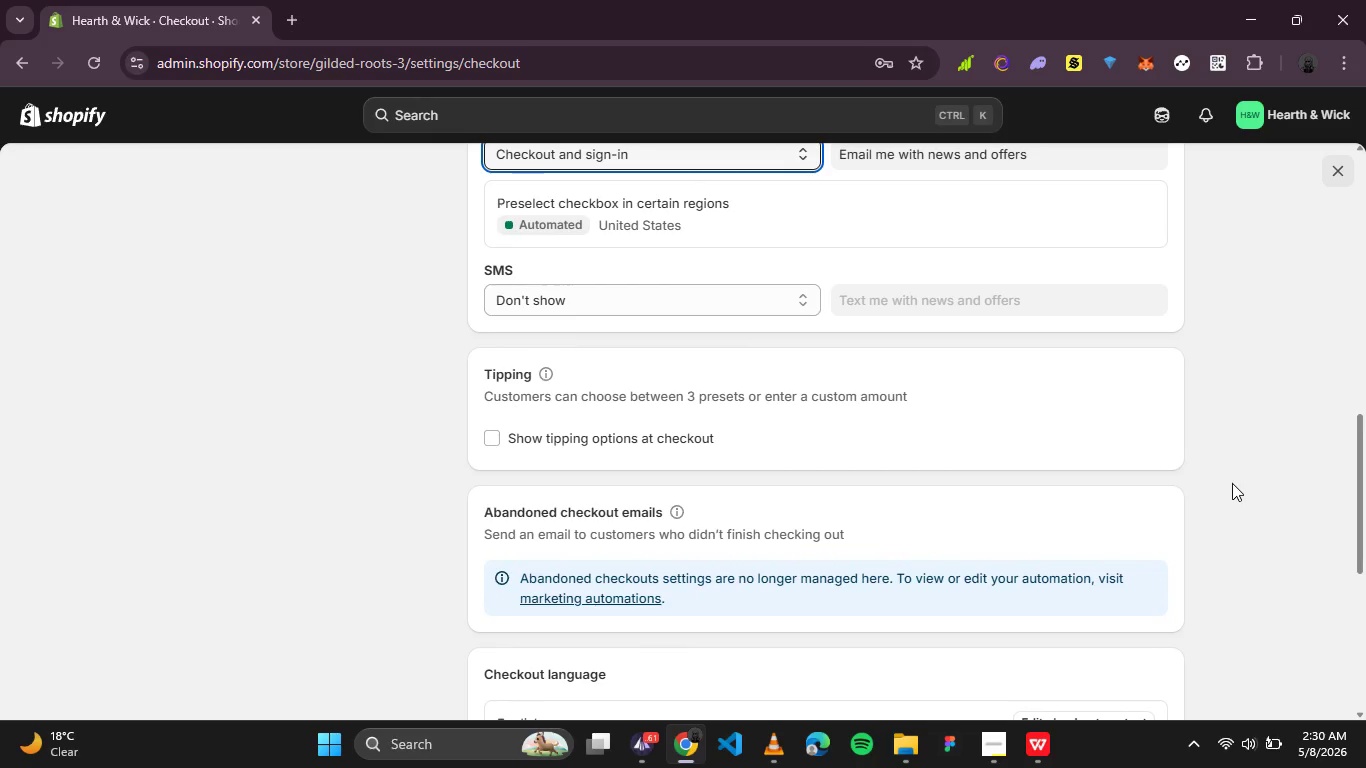 
left_click([1007, 750])